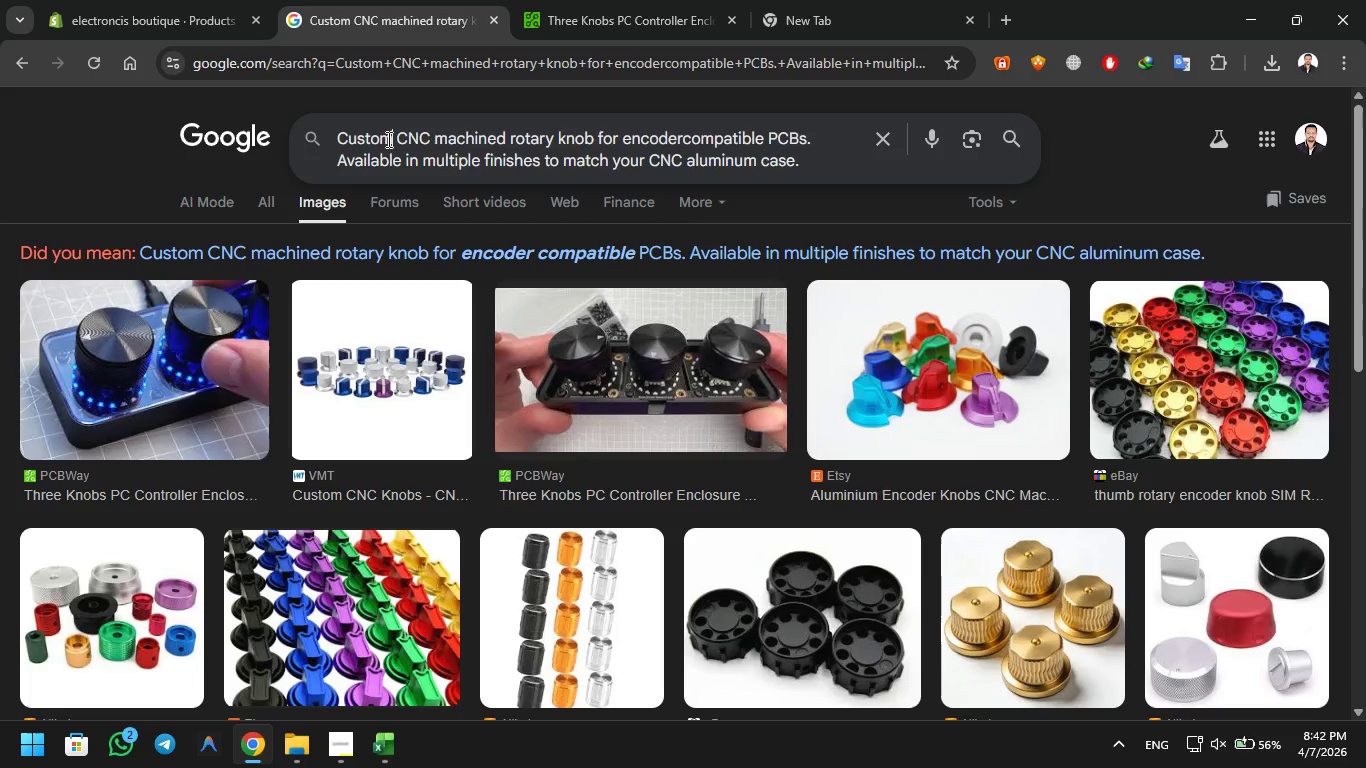 
key(Control+A)
 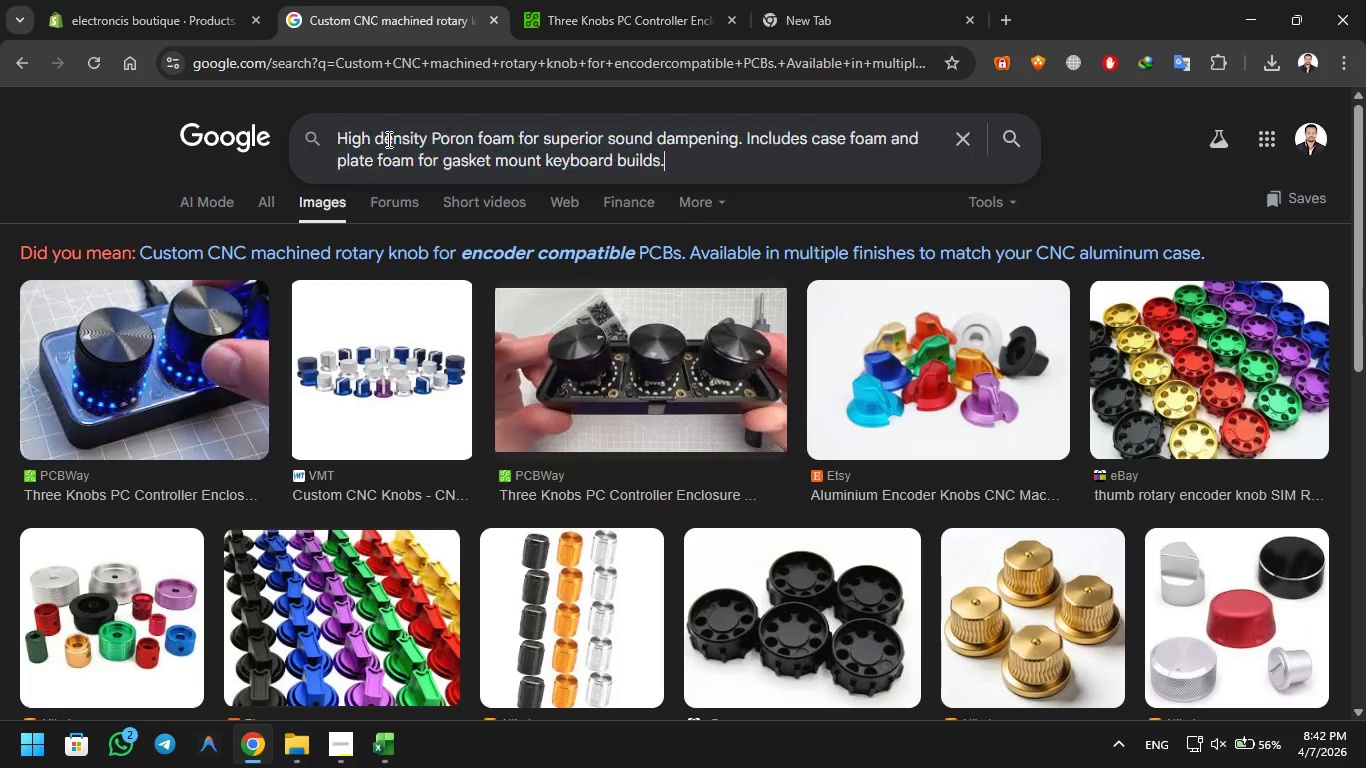 
key(Control+V)
 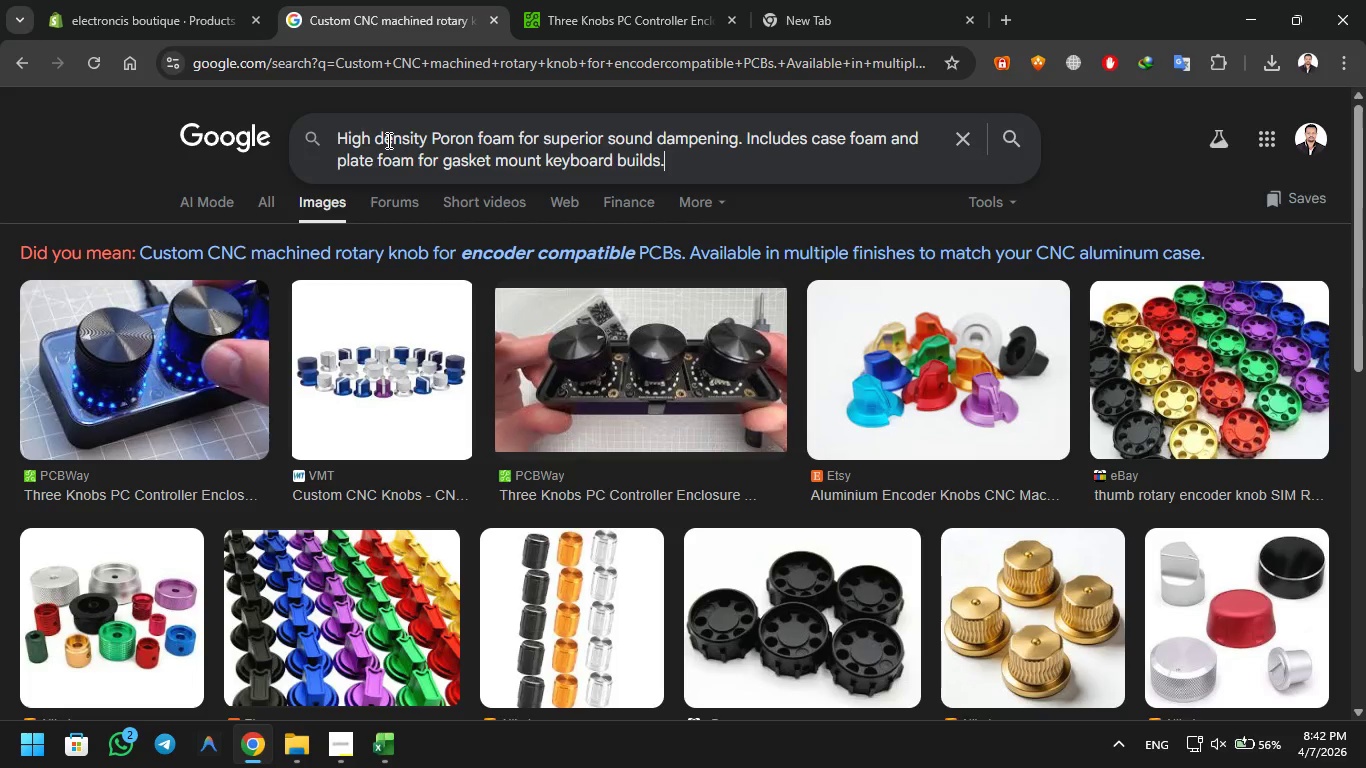 
key(Enter)
 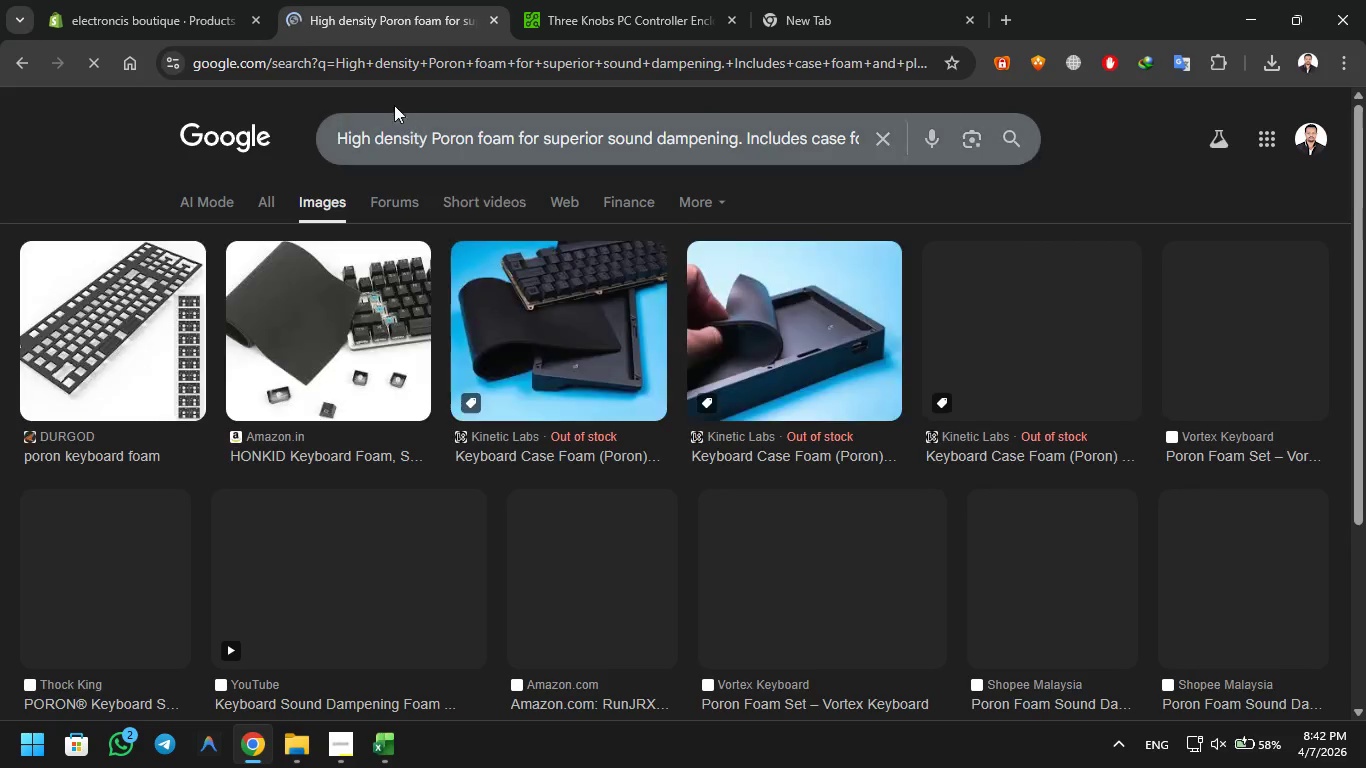 
right_click([377, 0])
 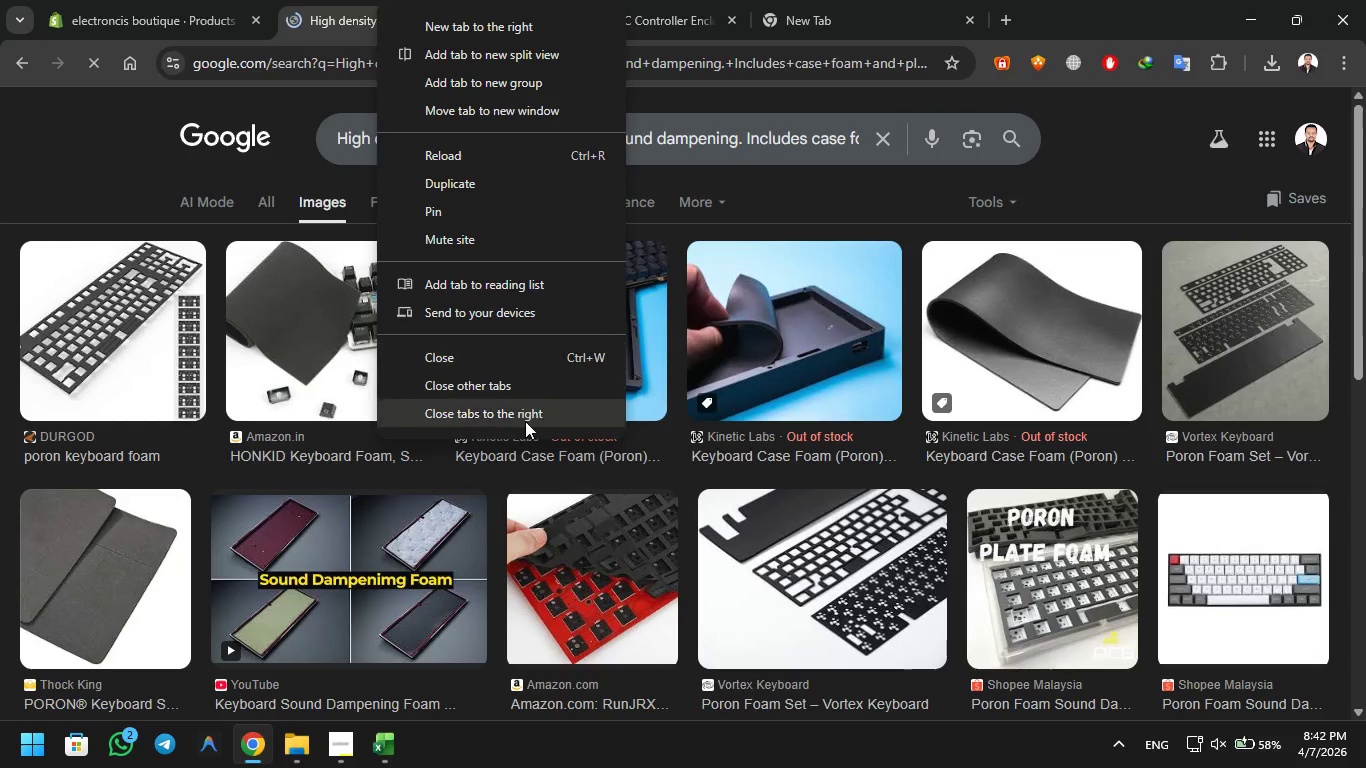 
left_click([529, 418])
 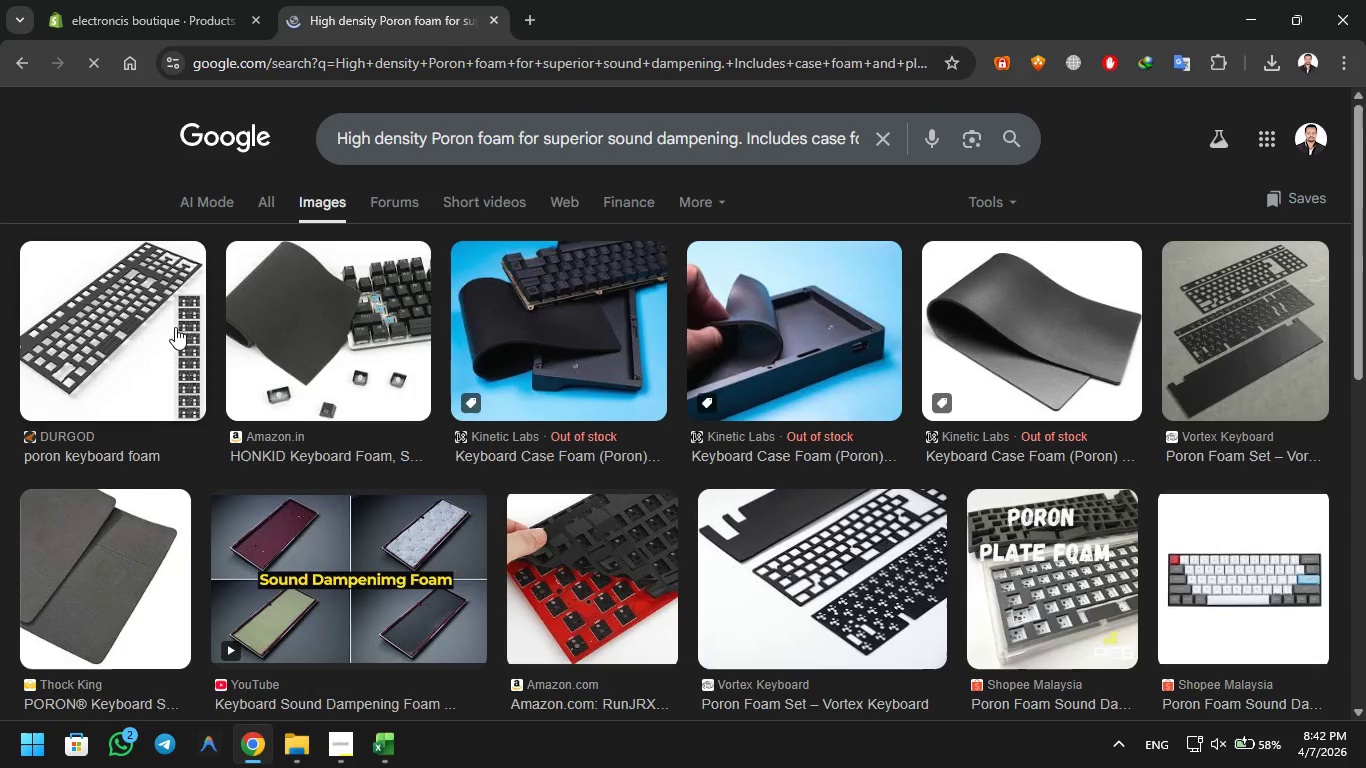 
right_click([160, 314])
 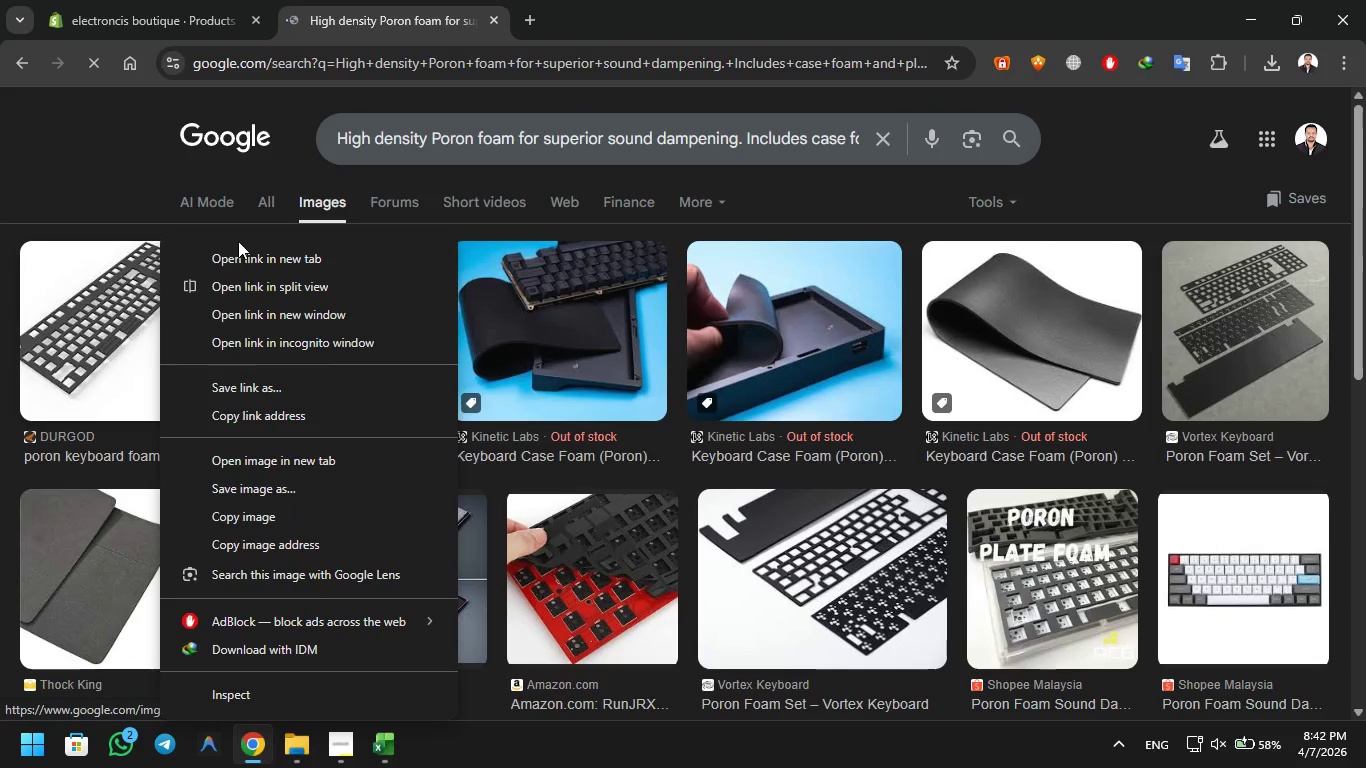 
left_click([238, 258])
 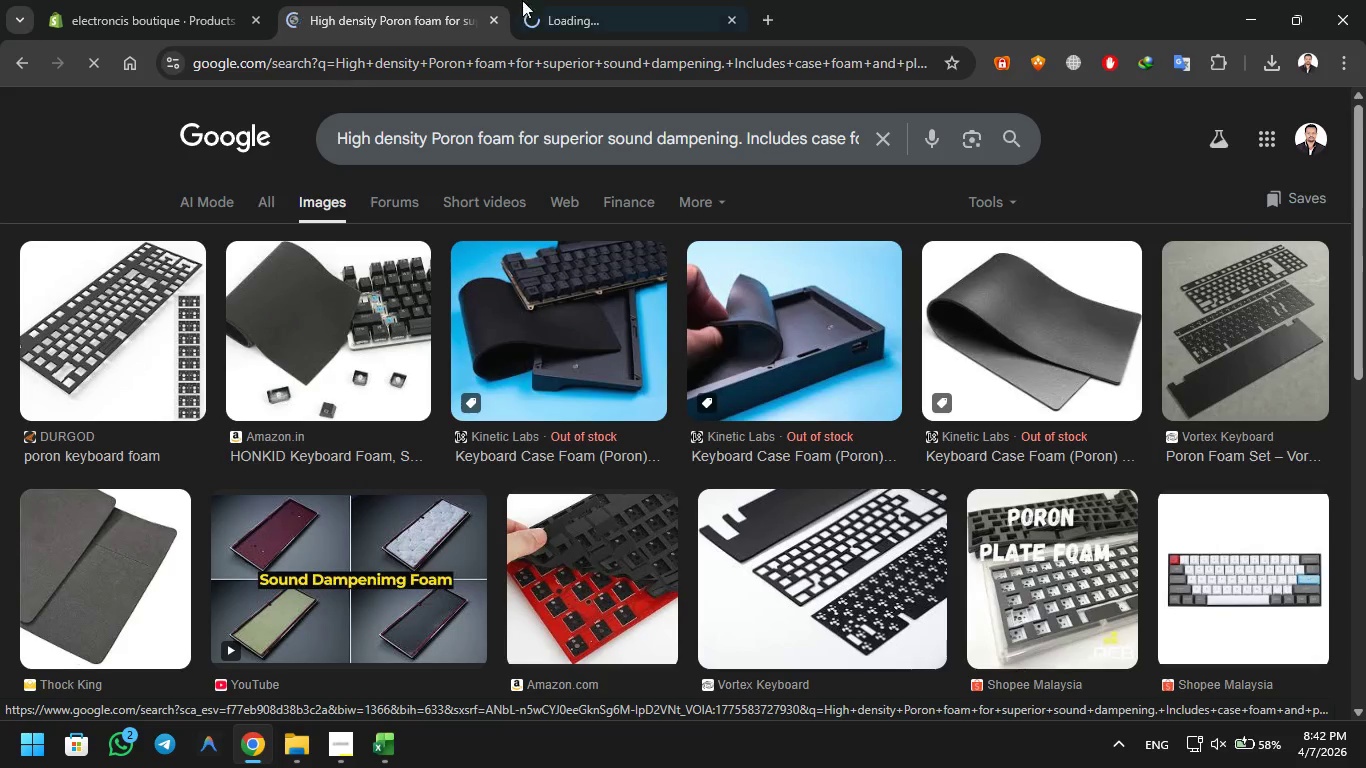 
left_click([584, 0])
 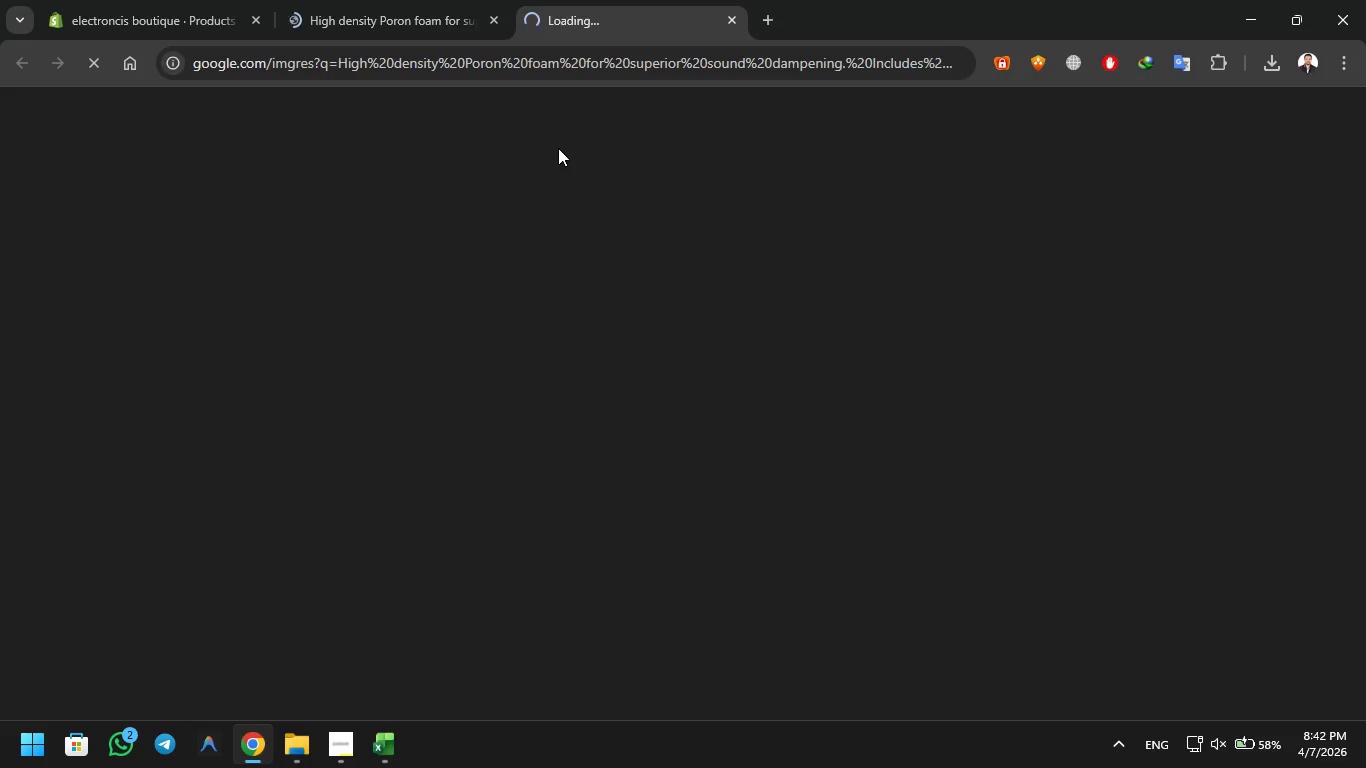 
wait(7.0)
 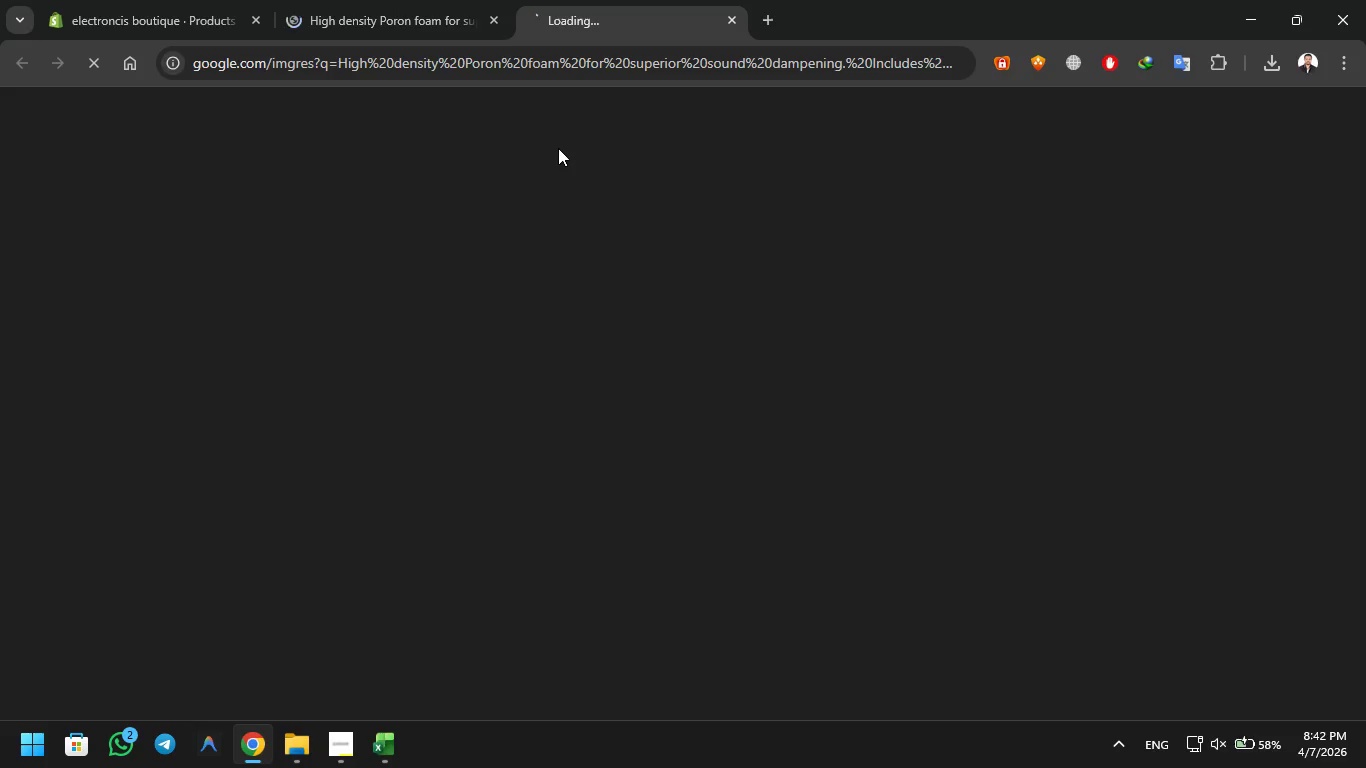 
left_click([428, 0])
 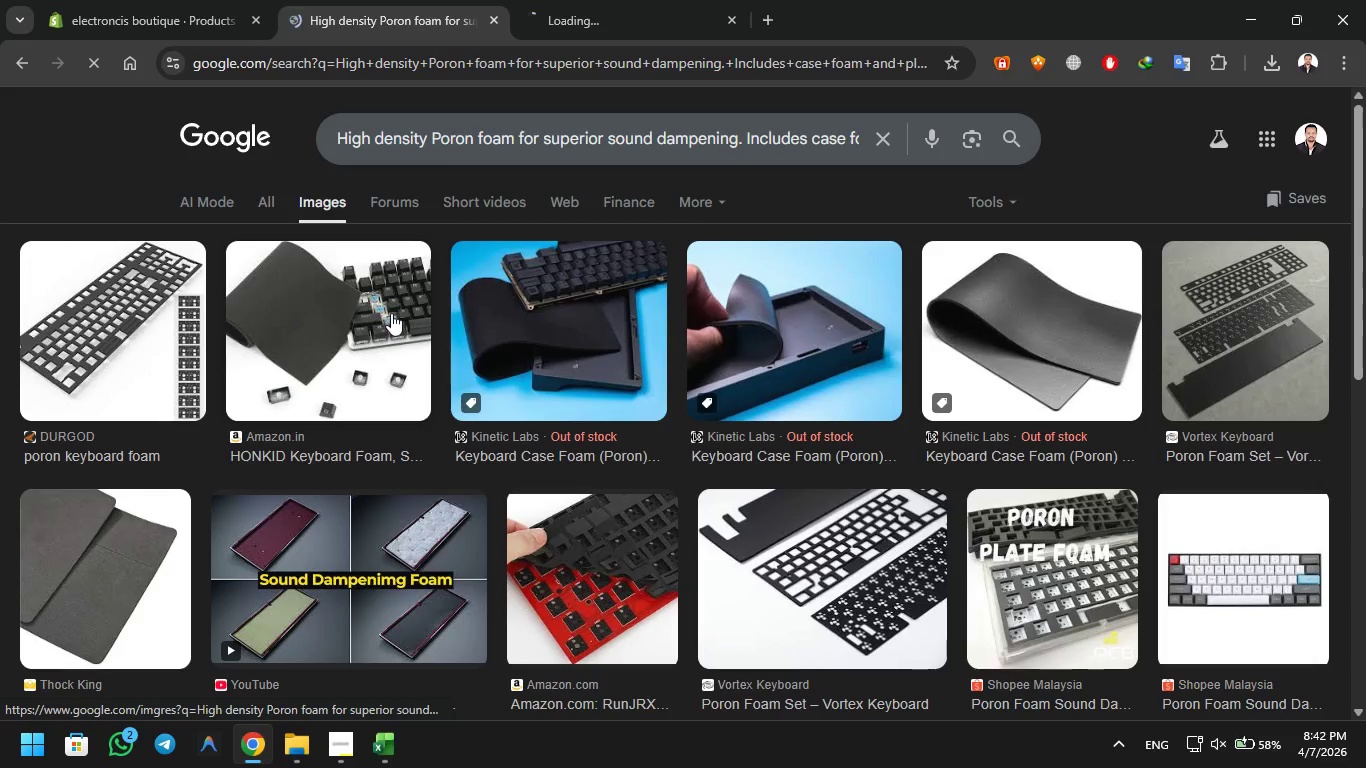 
scroll: coordinate [497, 508], scroll_direction: down, amount: 3.0
 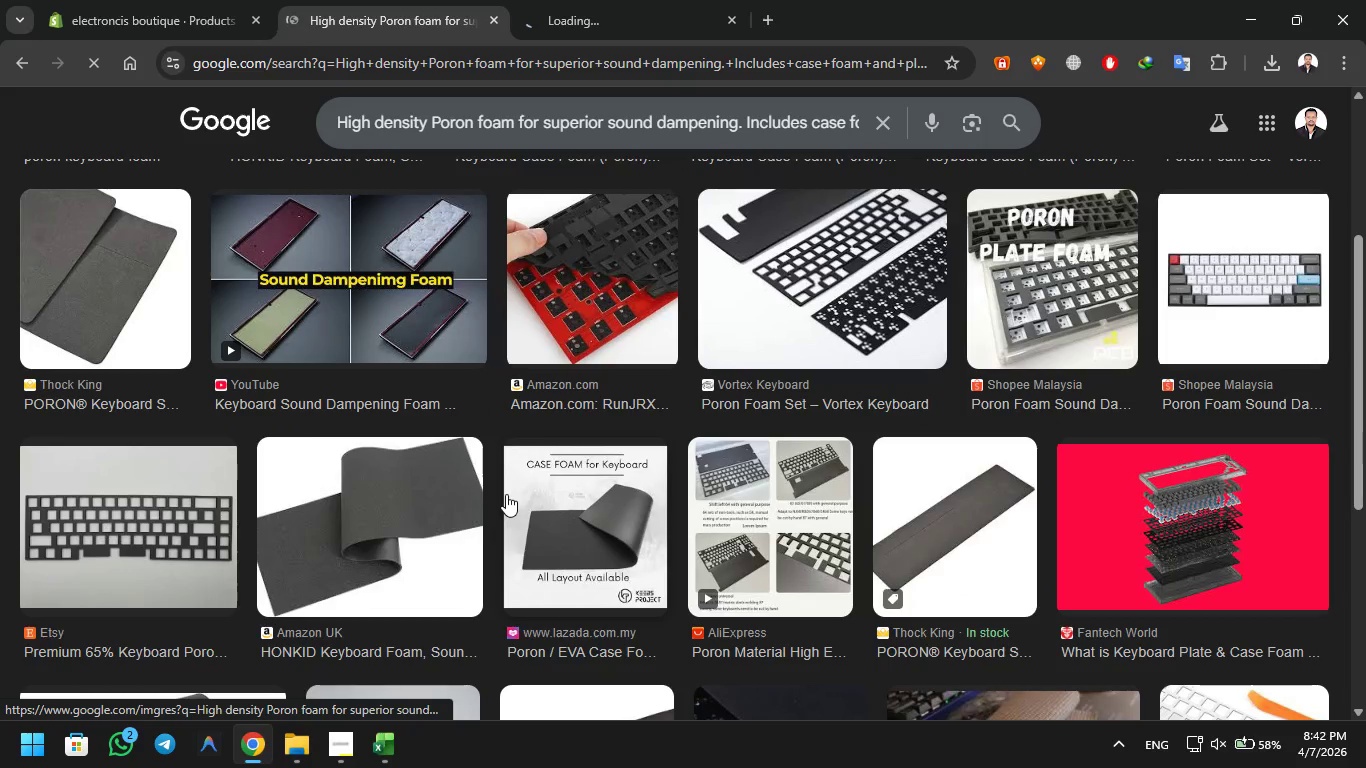 
scroll: coordinate [514, 481], scroll_direction: up, amount: 3.0
 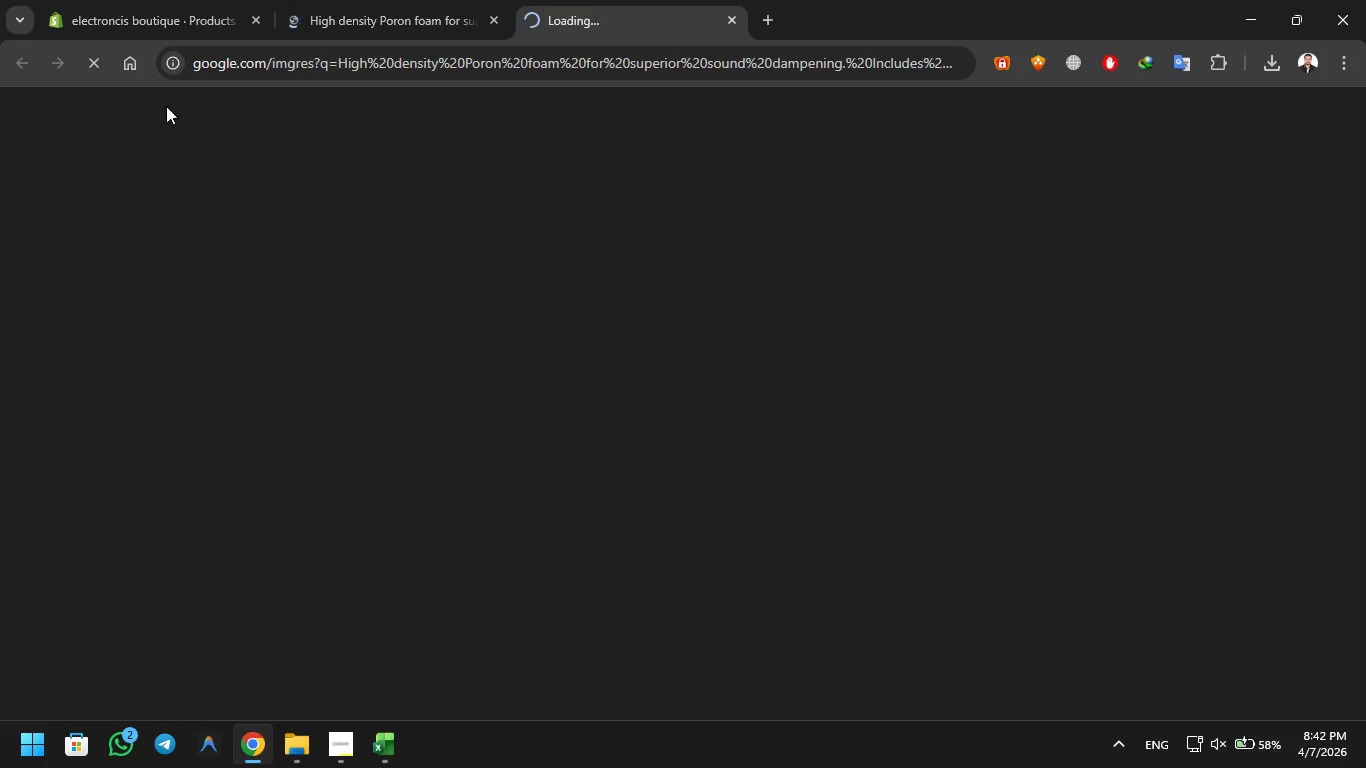 
left_click([92, 70])
 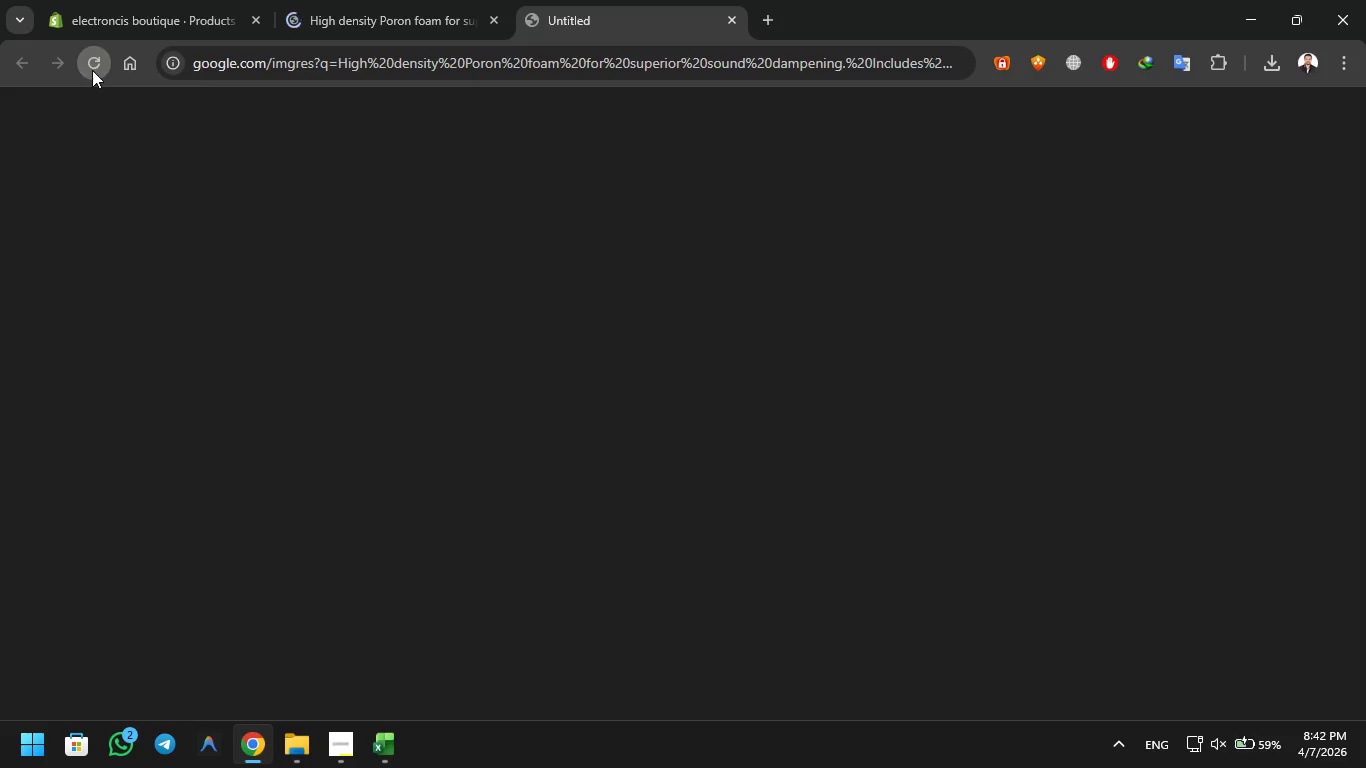 
left_click([92, 70])
 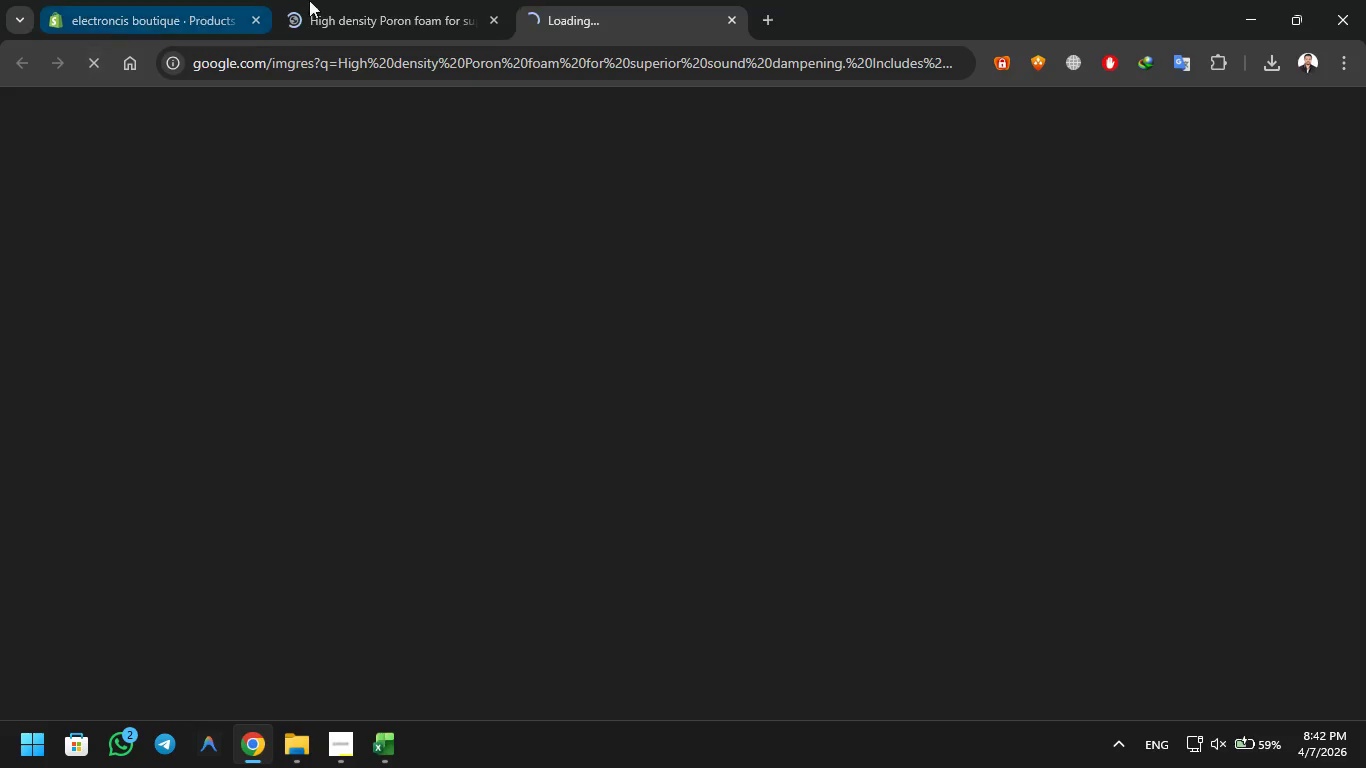 
left_click([373, 0])
 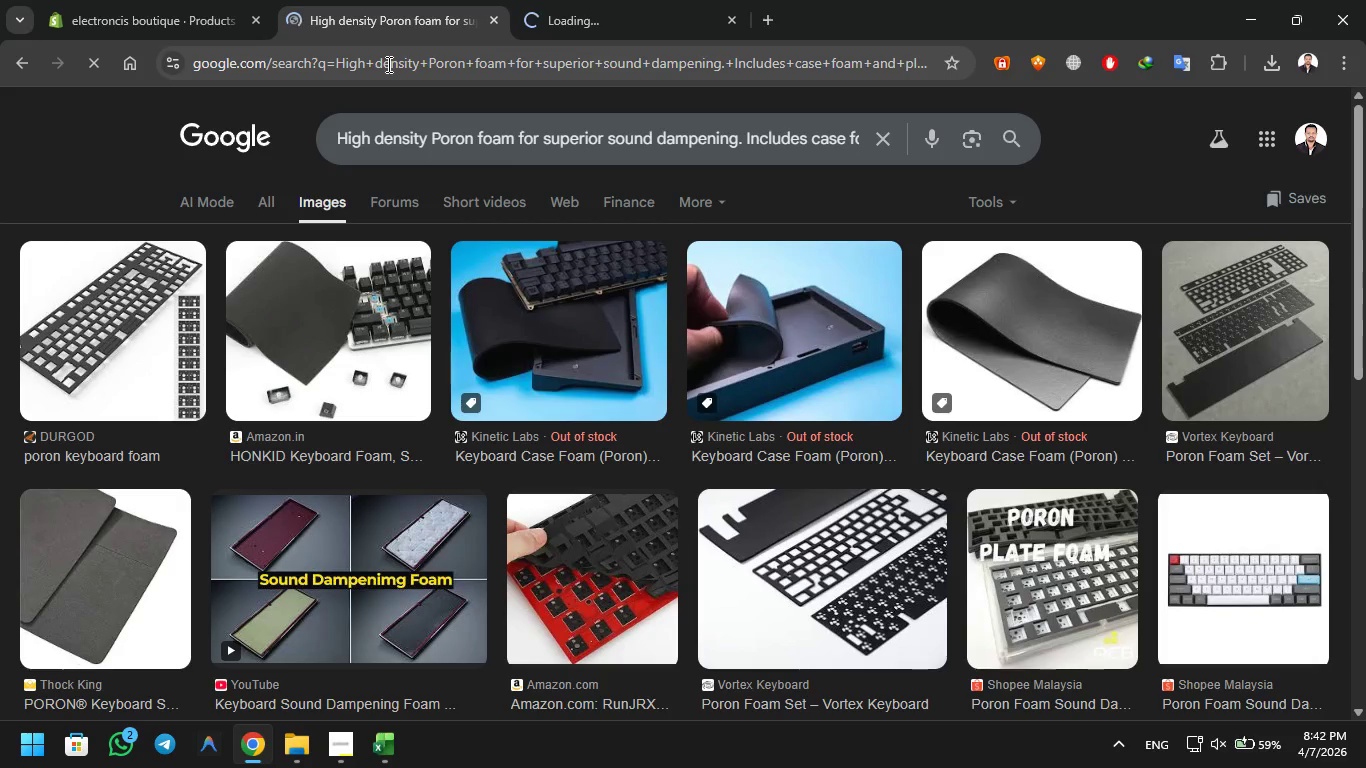 
wait(11.19)
 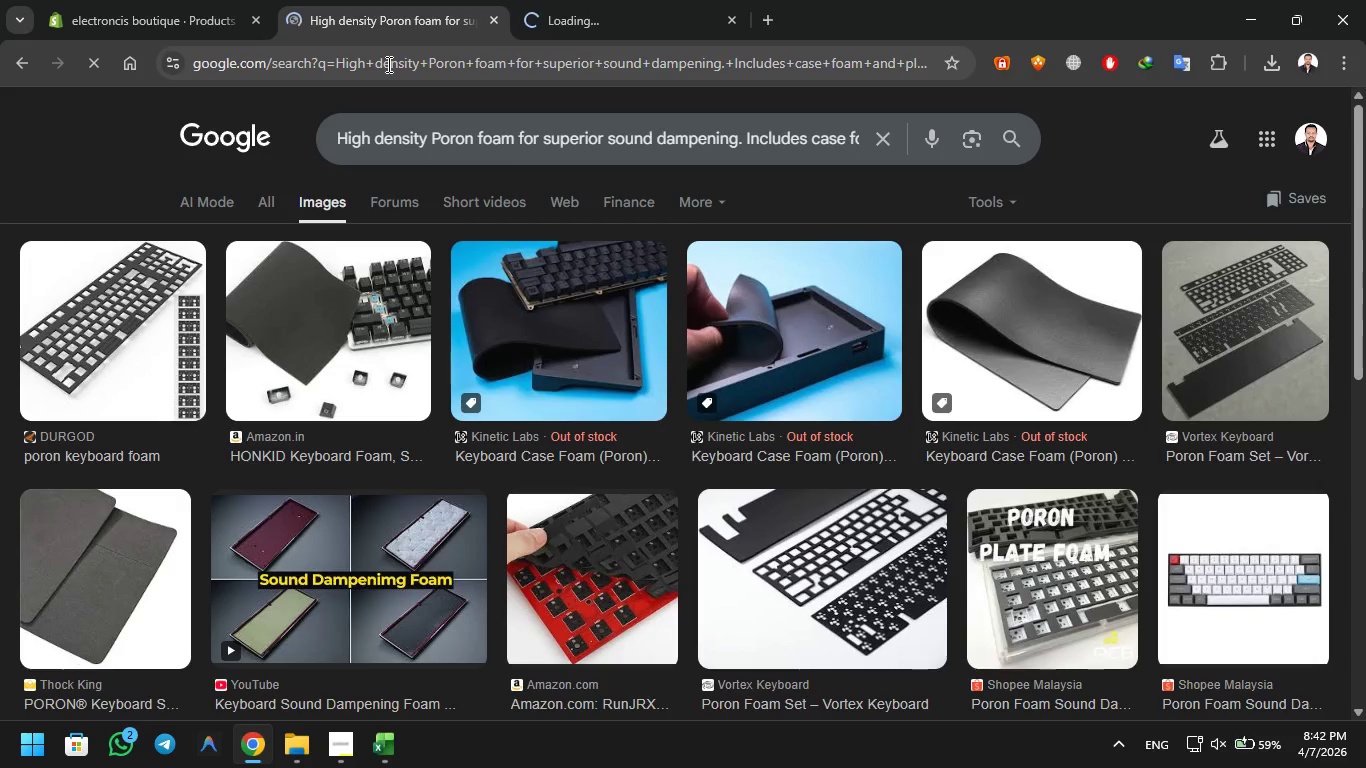 
left_click([331, 754])